 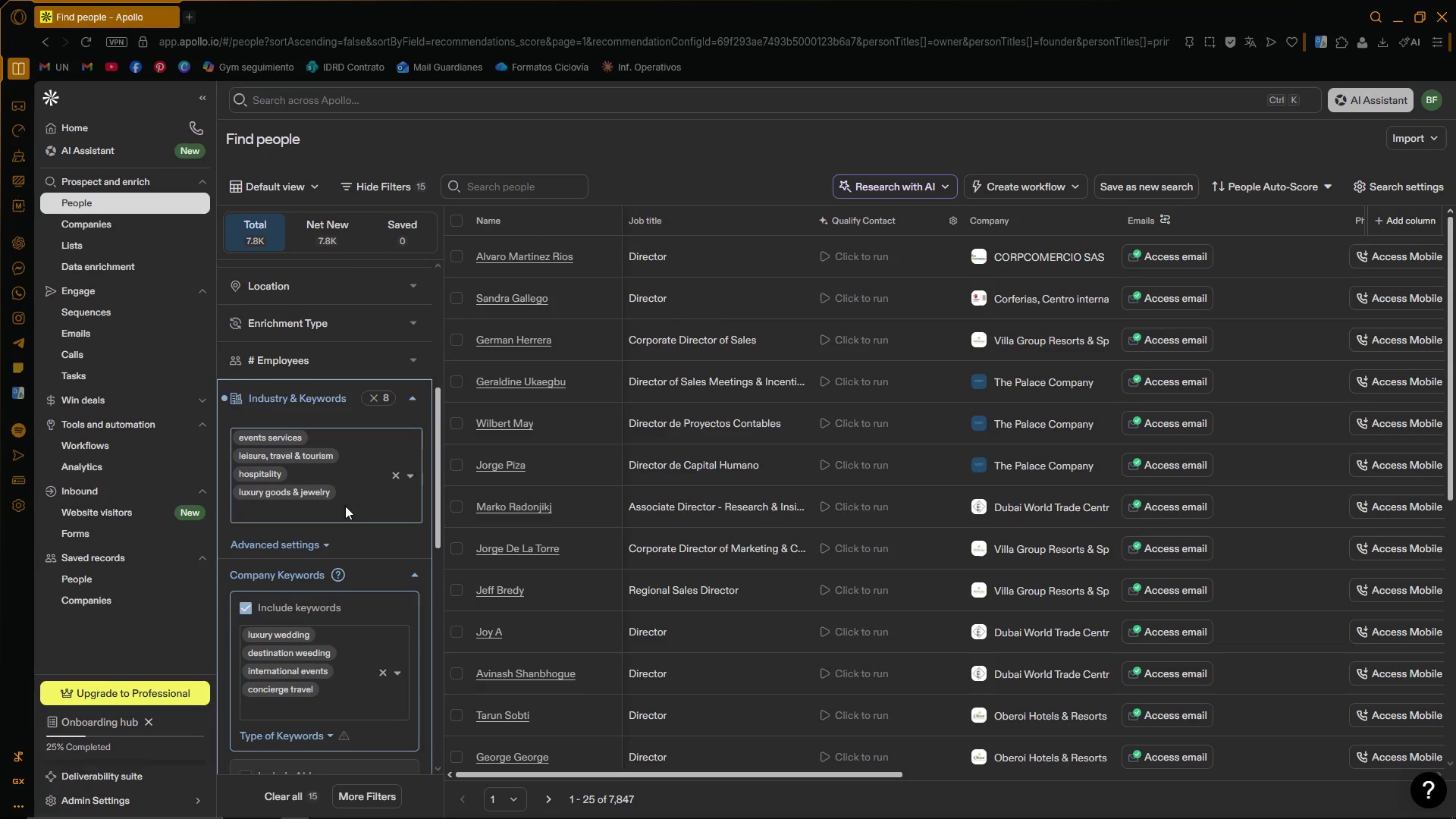 
scroll: coordinate [331, 648], scroll_direction: down, amount: 2.0
 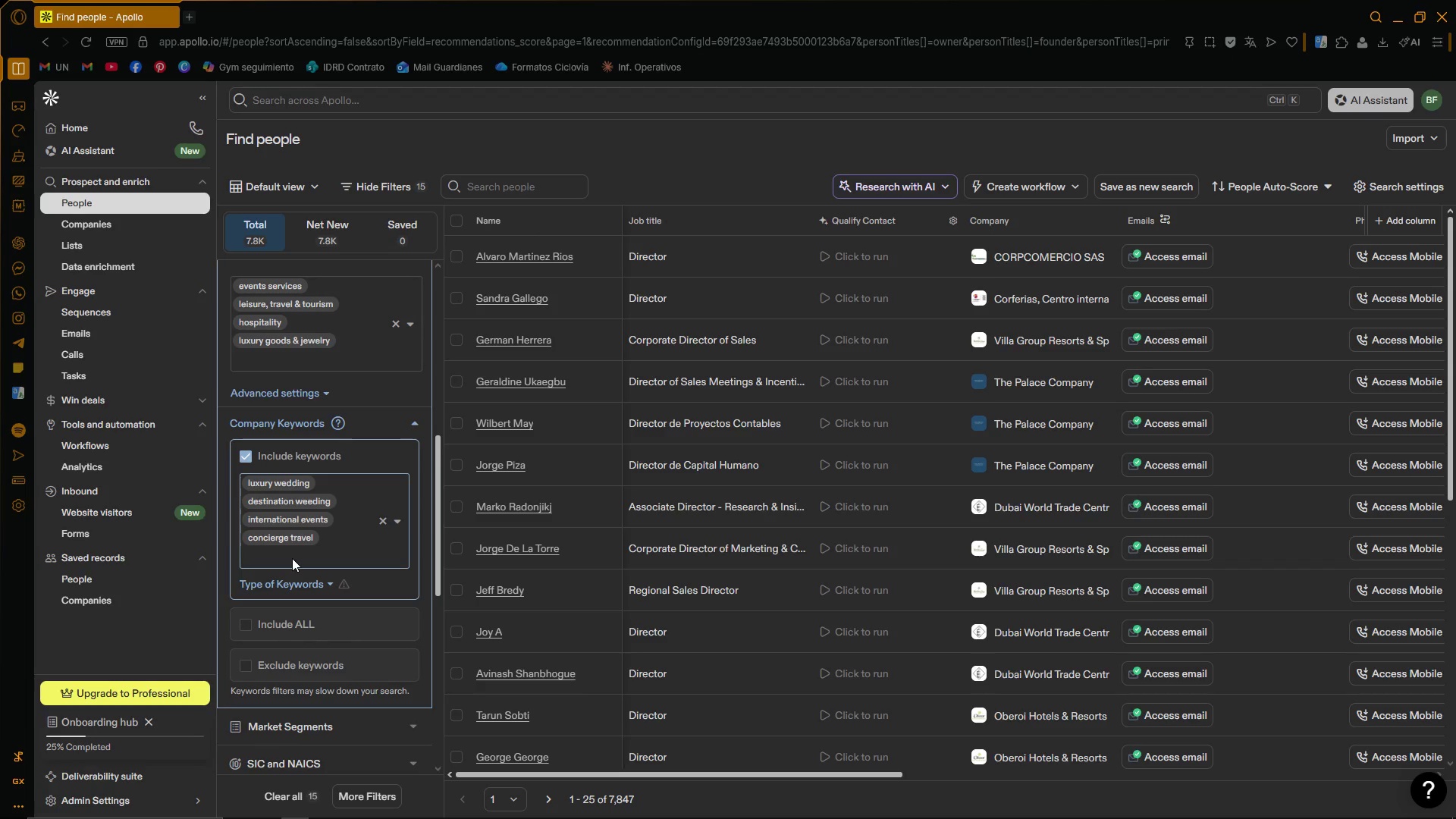 
type(luxury events)
 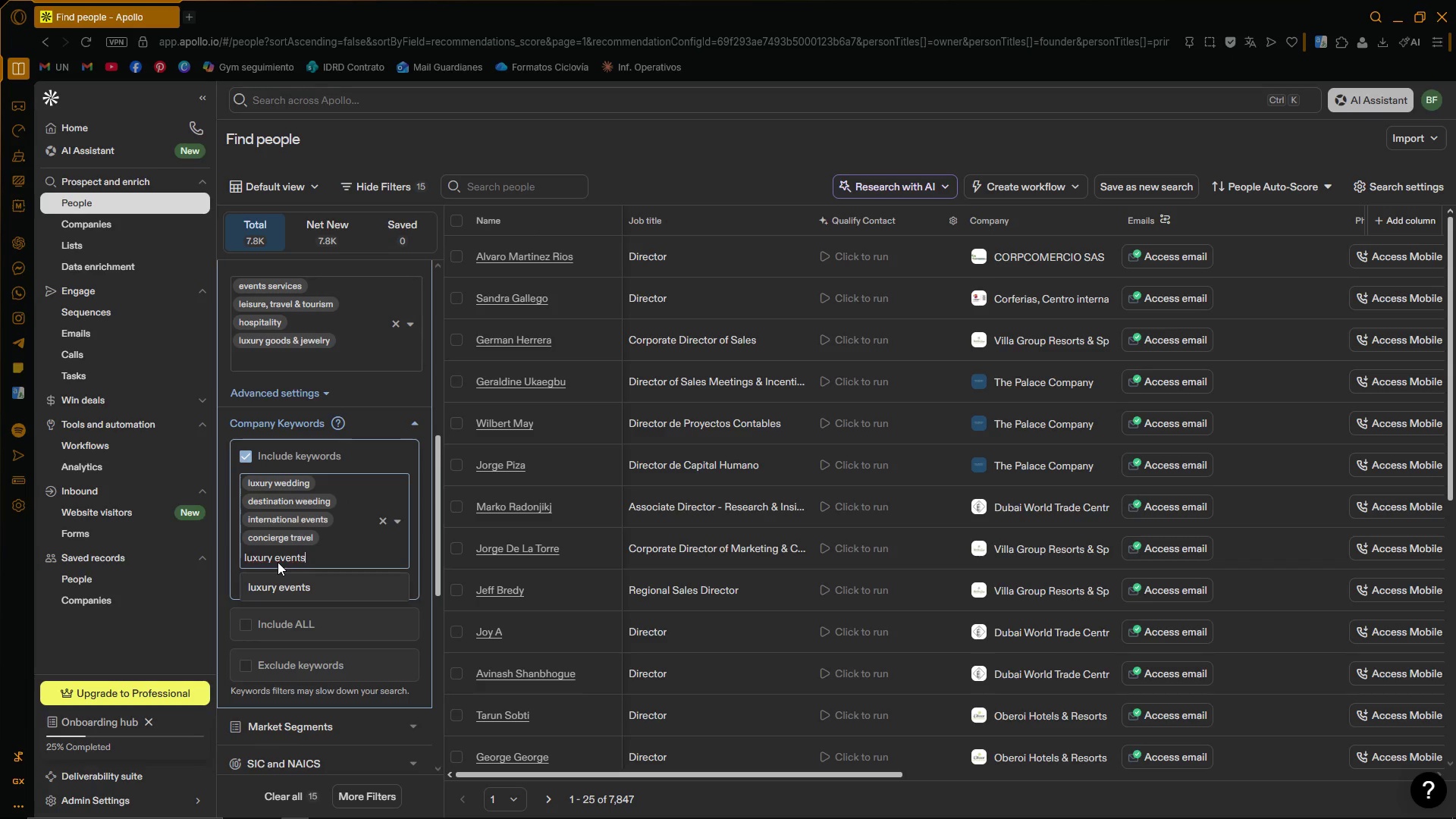 
left_click([282, 581])
 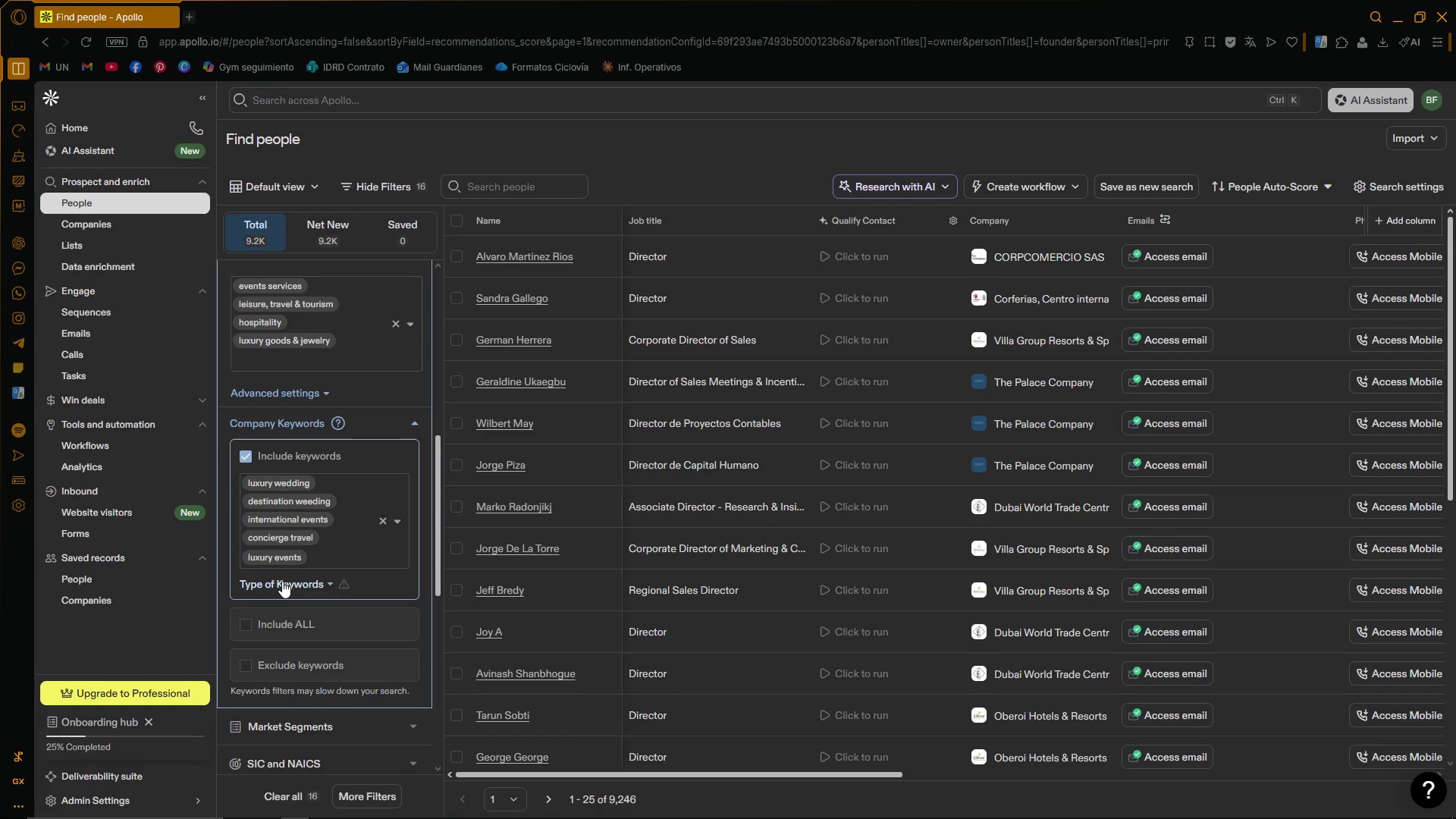 
type(wee)
key(Backspace)
type(dding )
 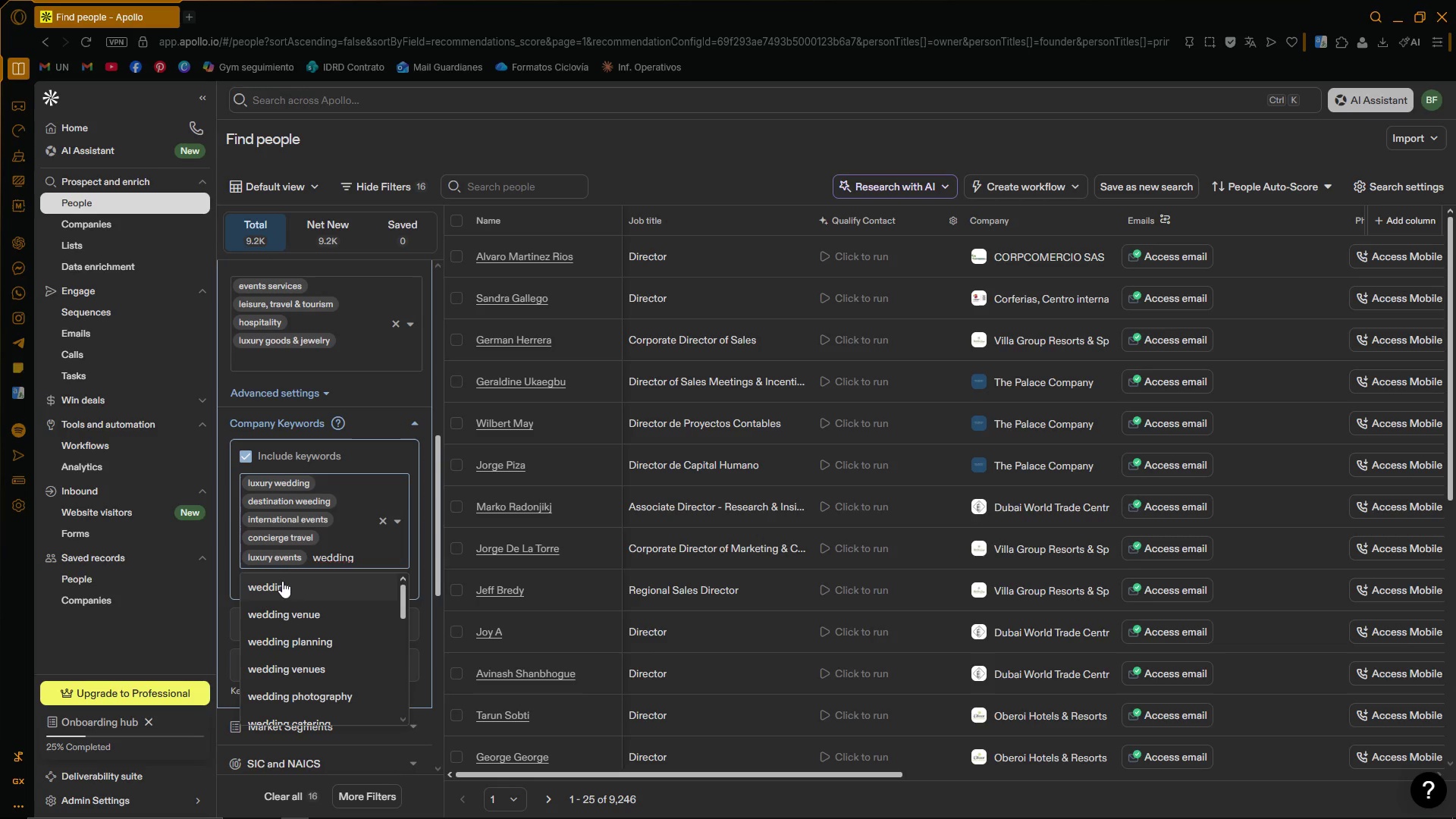 
left_click([305, 645])
 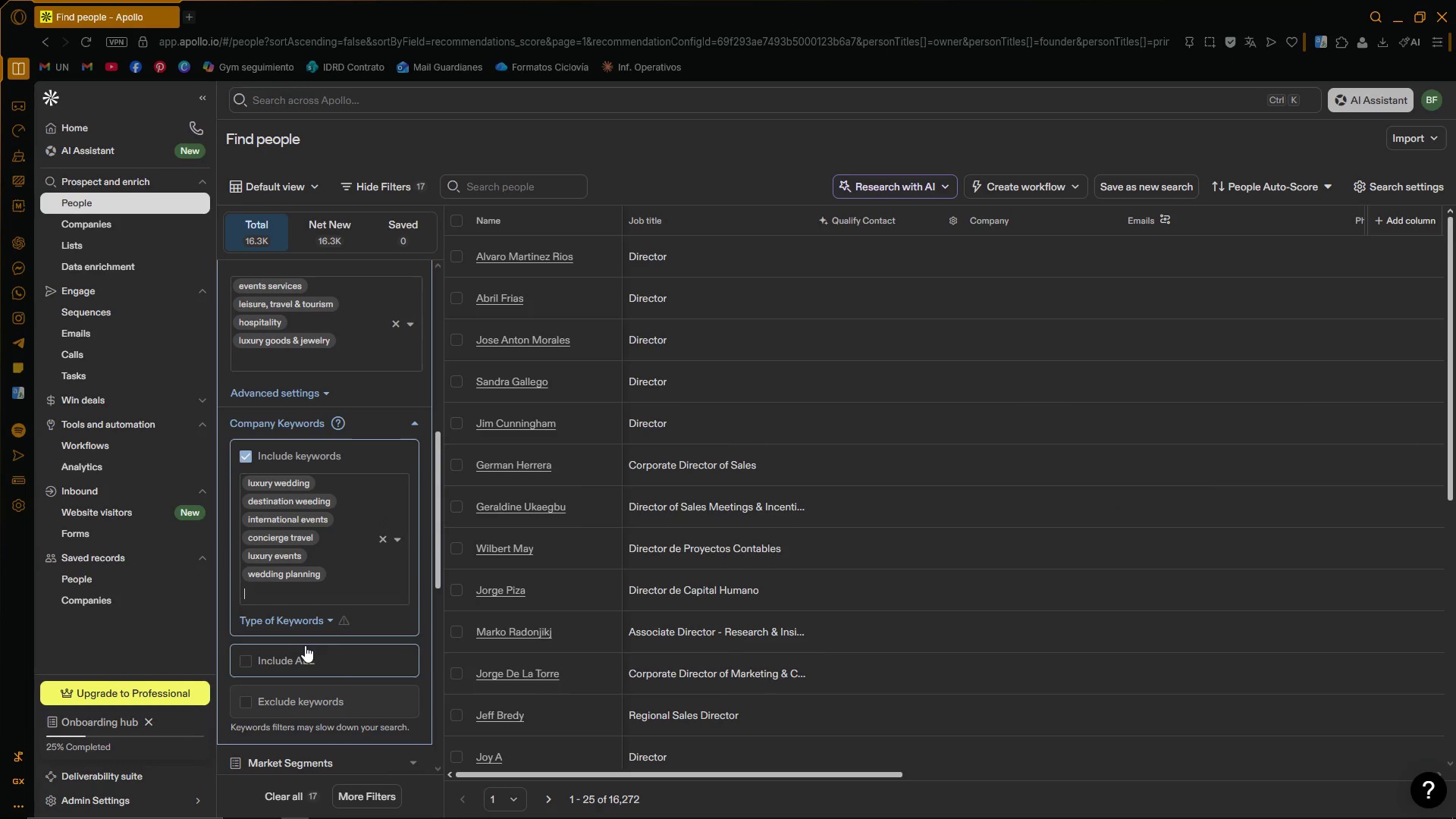 
type(luxury travel)
 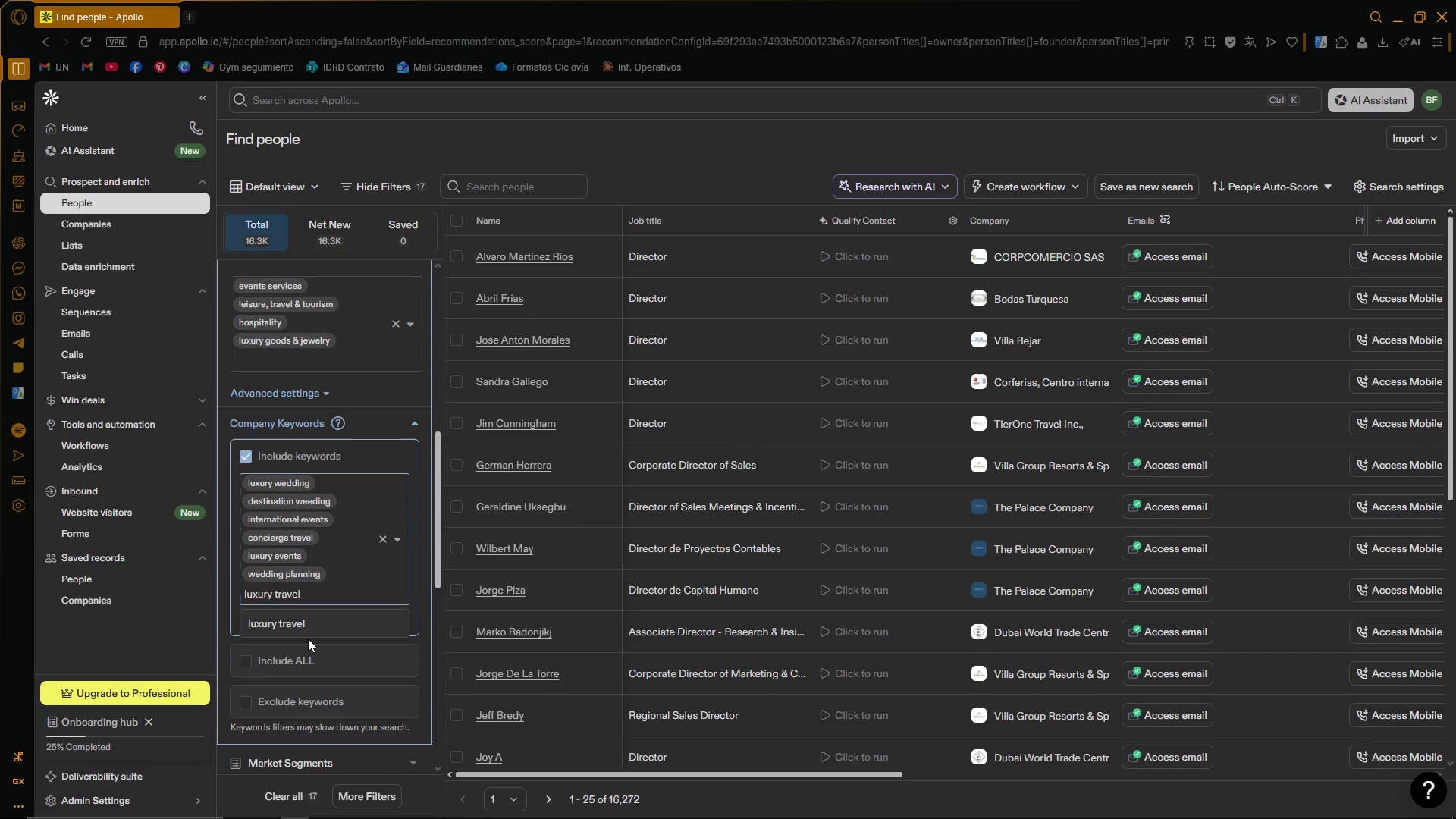 
left_click([304, 627])
 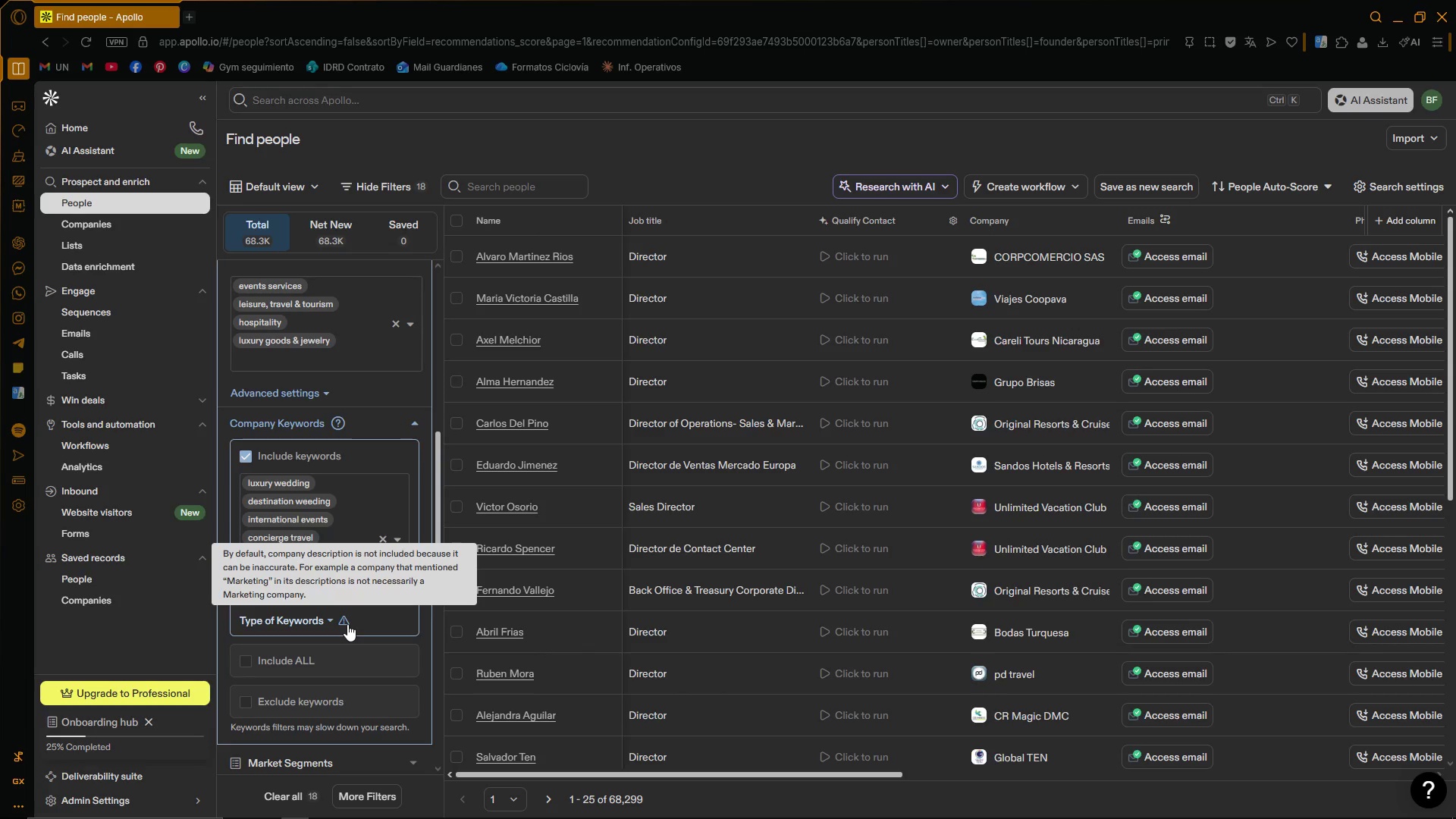 
wait(19.89)
 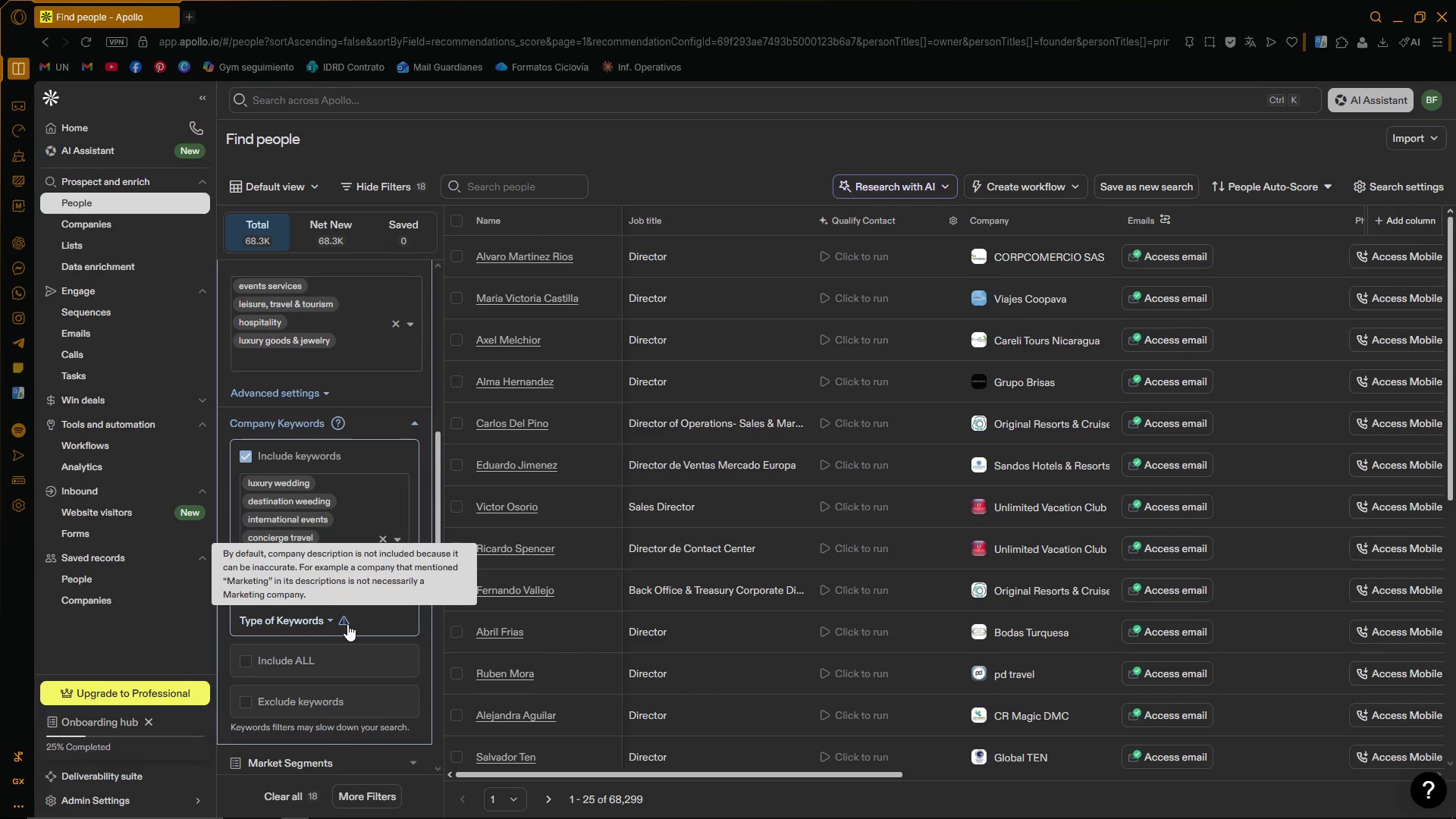 
left_click([418, 423])
 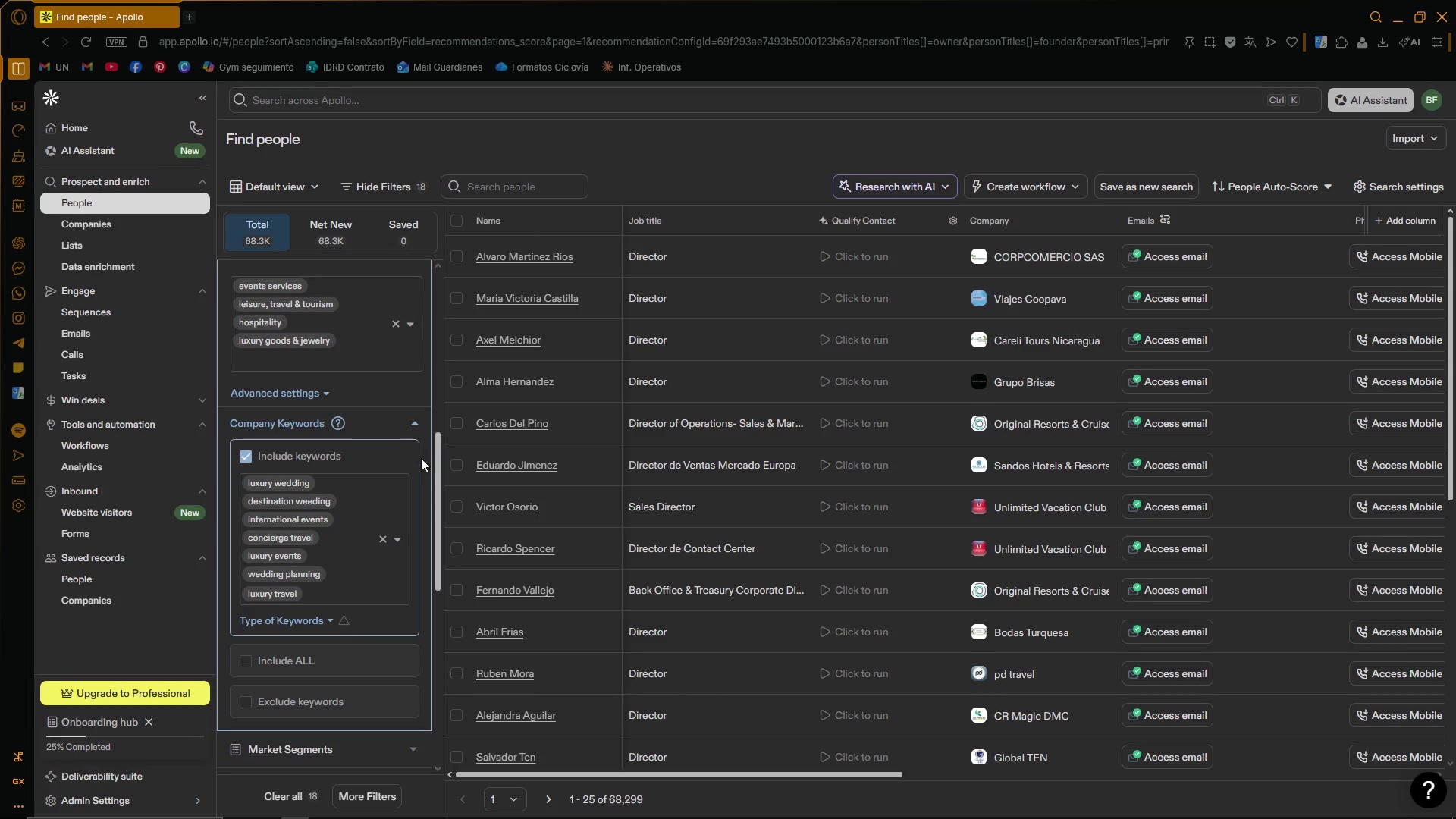 
left_click_drag(start_coordinate=[438, 468], to_coordinate=[440, 435])
 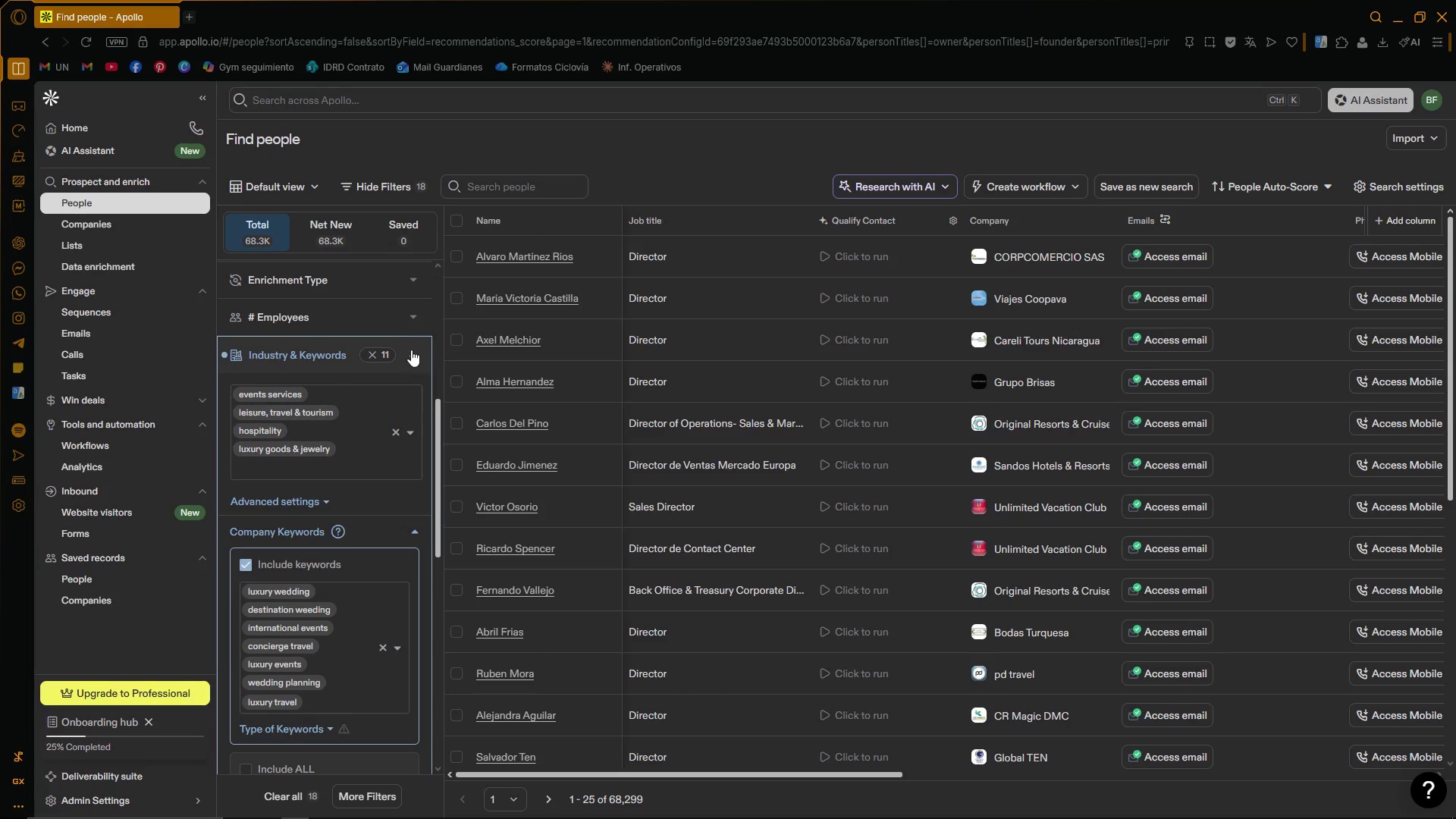 
left_click([414, 353])
 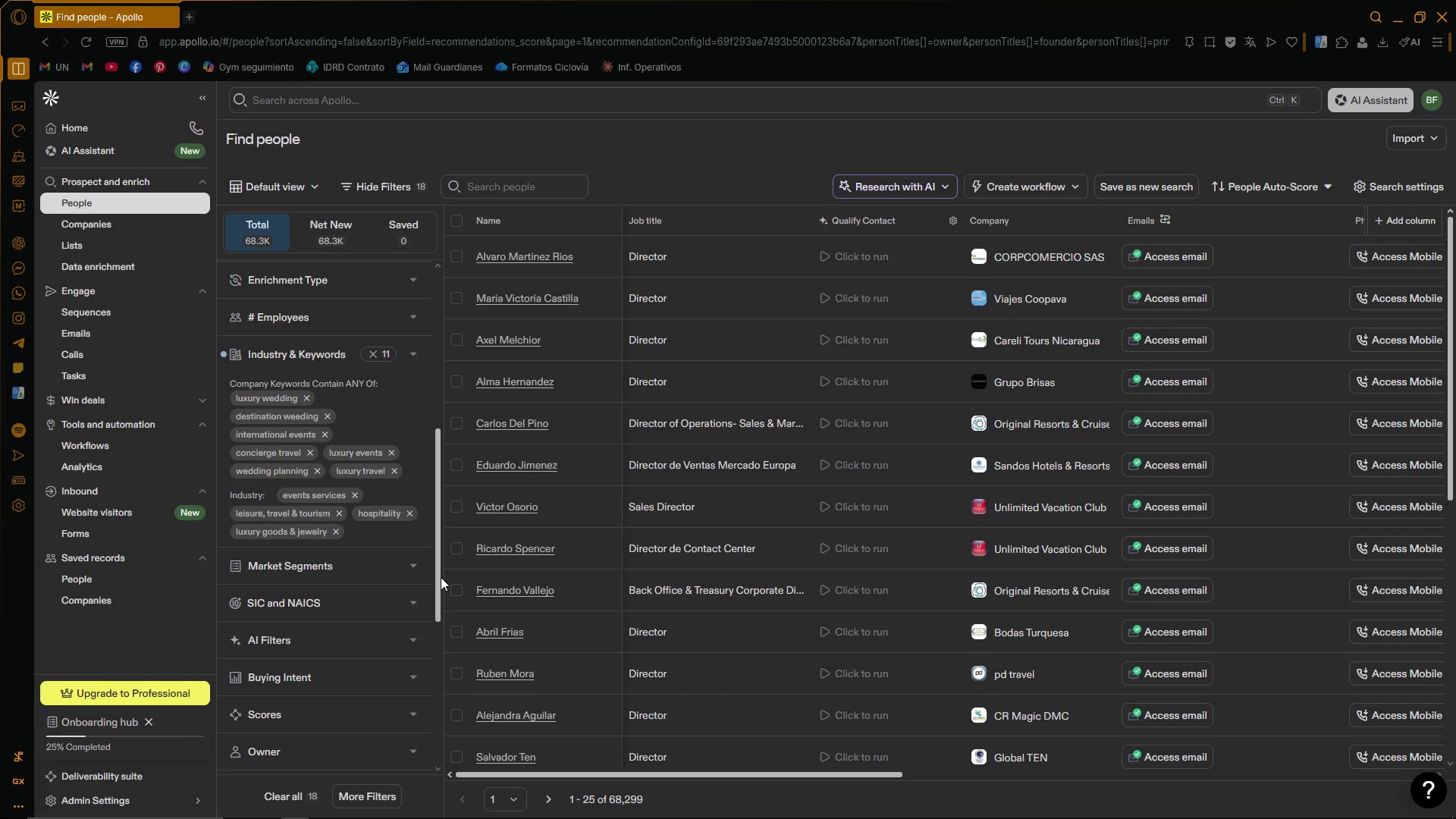 
wait(5.27)
 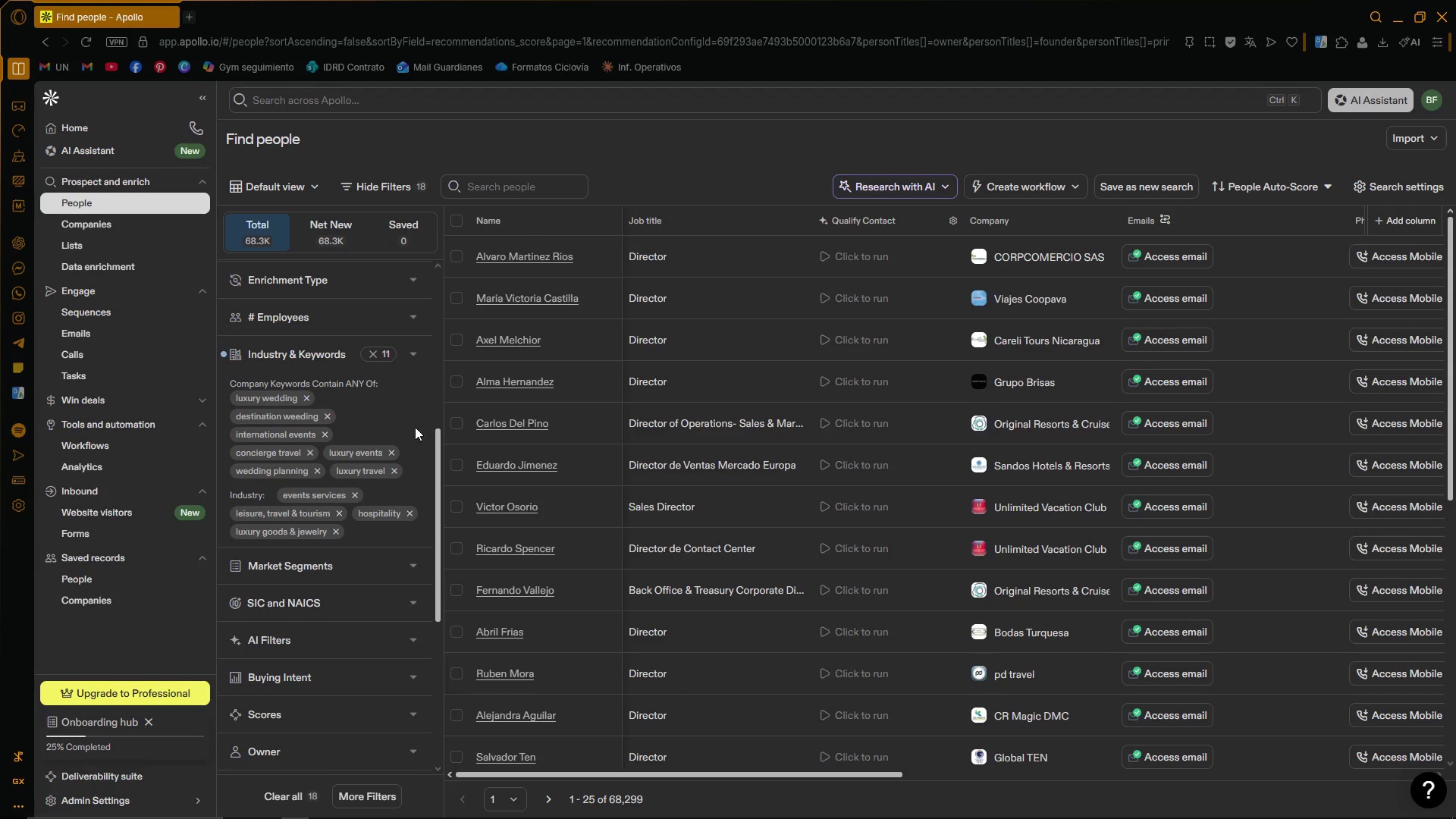 
left_click_drag(start_coordinate=[439, 546], to_coordinate=[435, 561])
 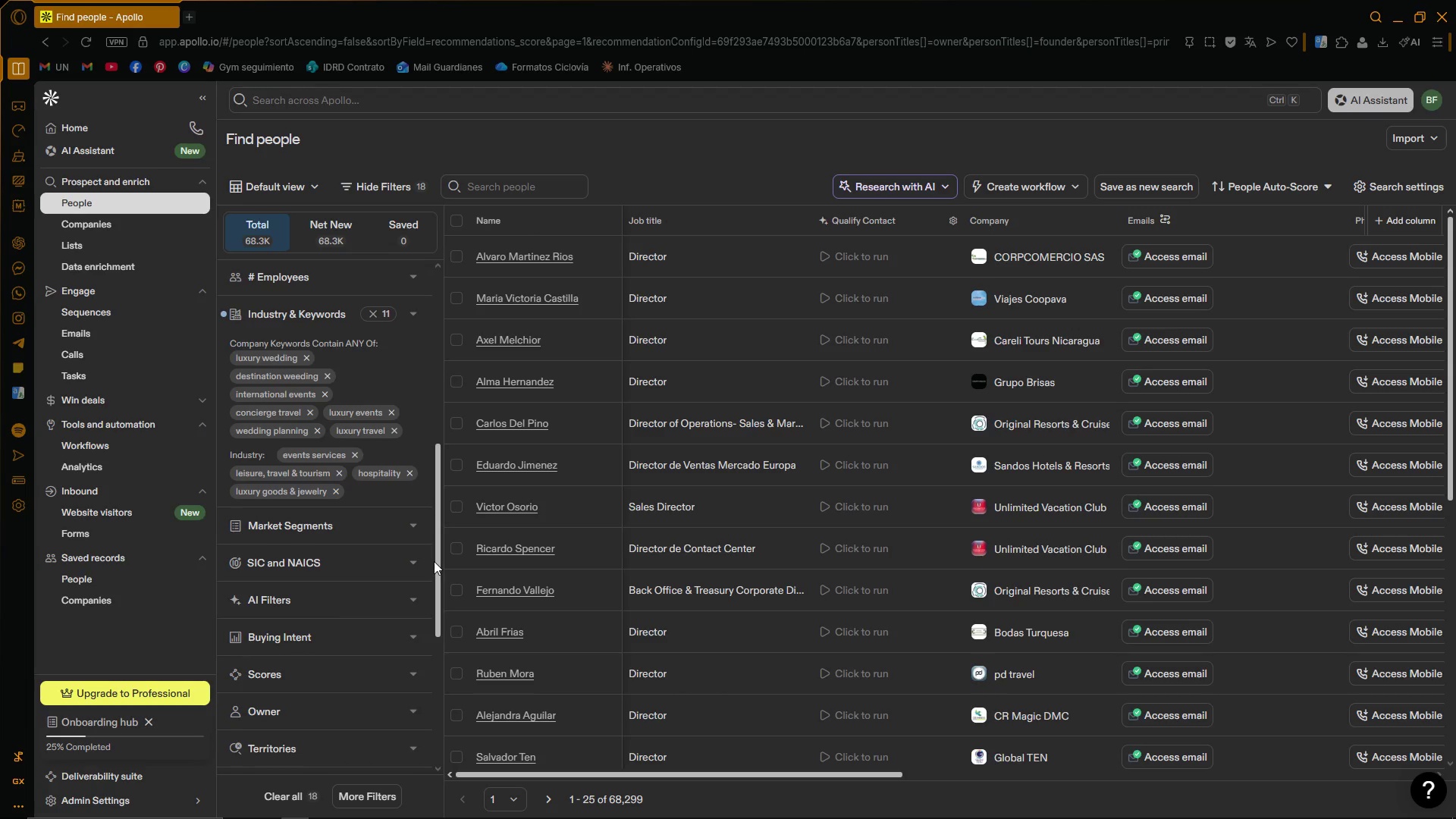 
wait(10.09)
 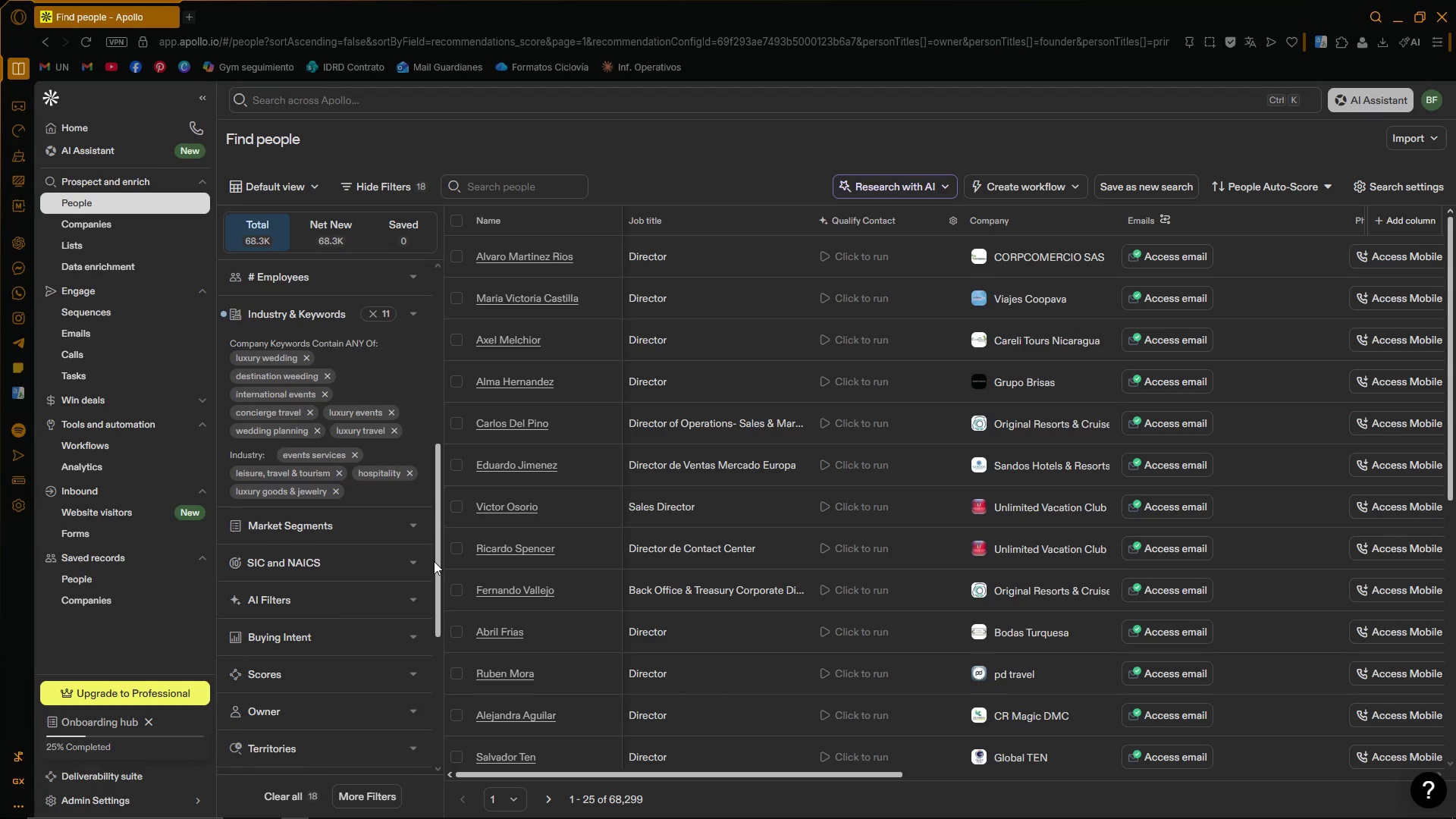 
left_click_drag(start_coordinate=[438, 528], to_coordinate=[436, 394])
 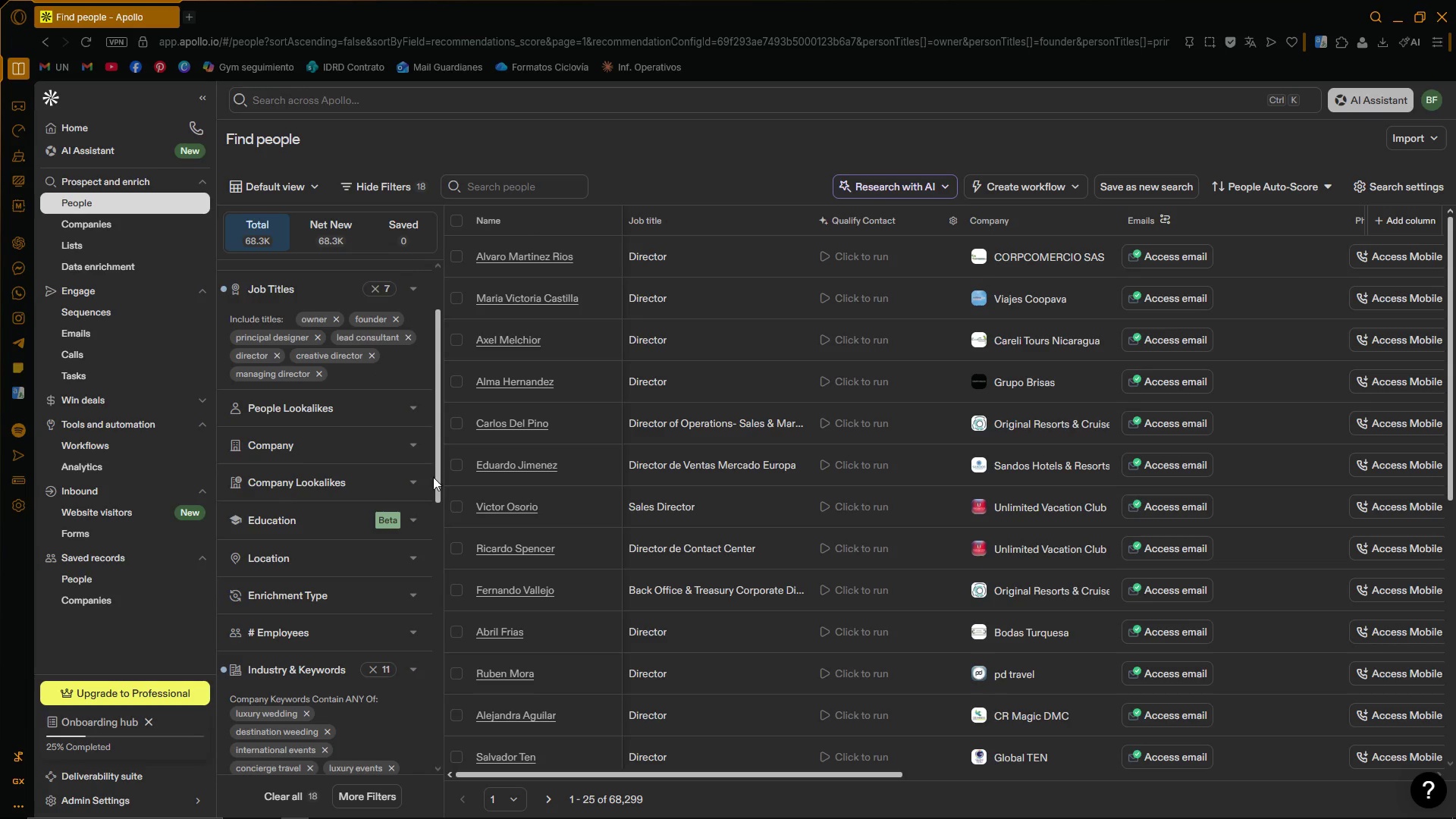 
left_click_drag(start_coordinate=[436, 473], to_coordinate=[431, 615])
 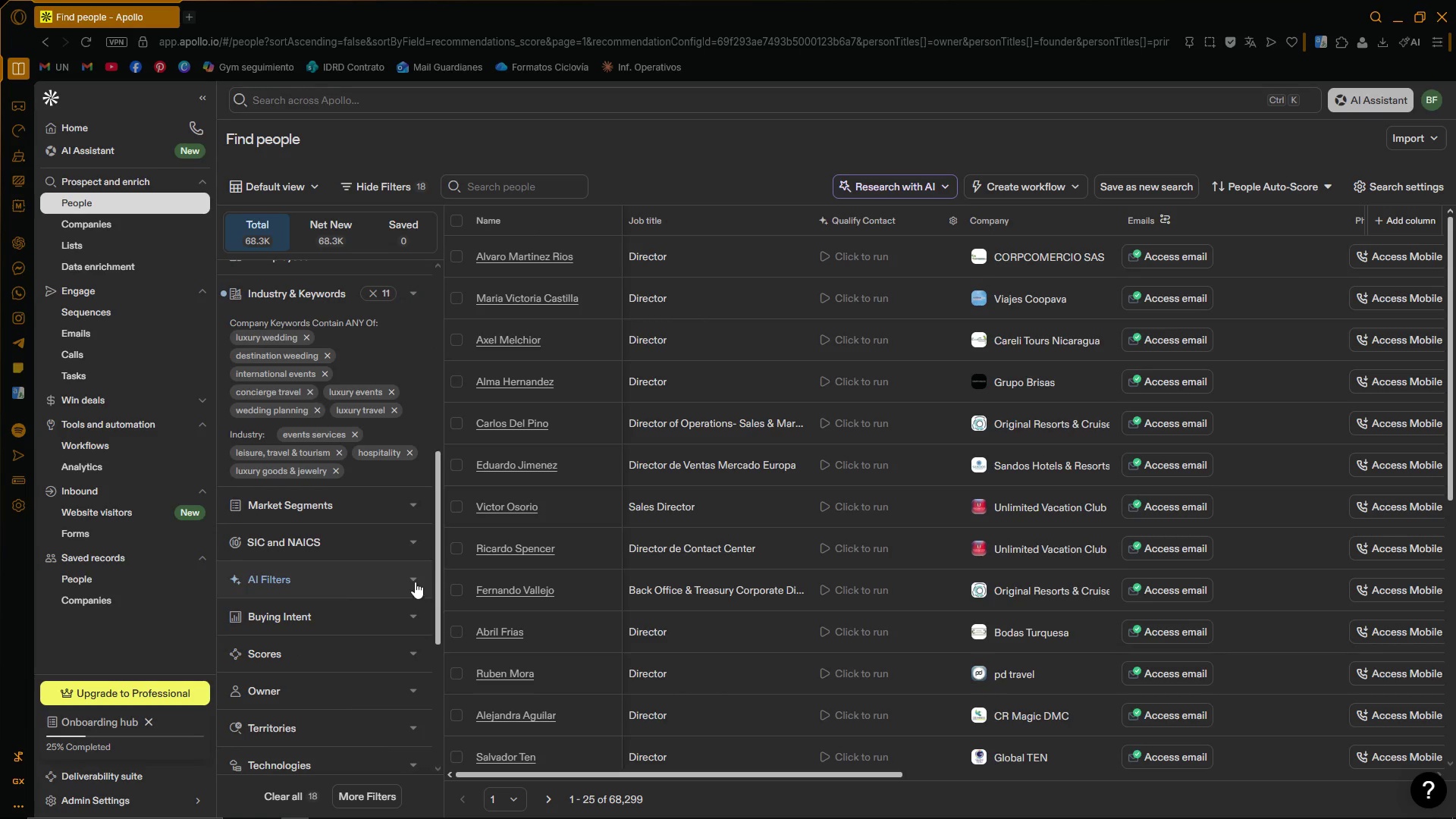 
left_click([413, 581])
 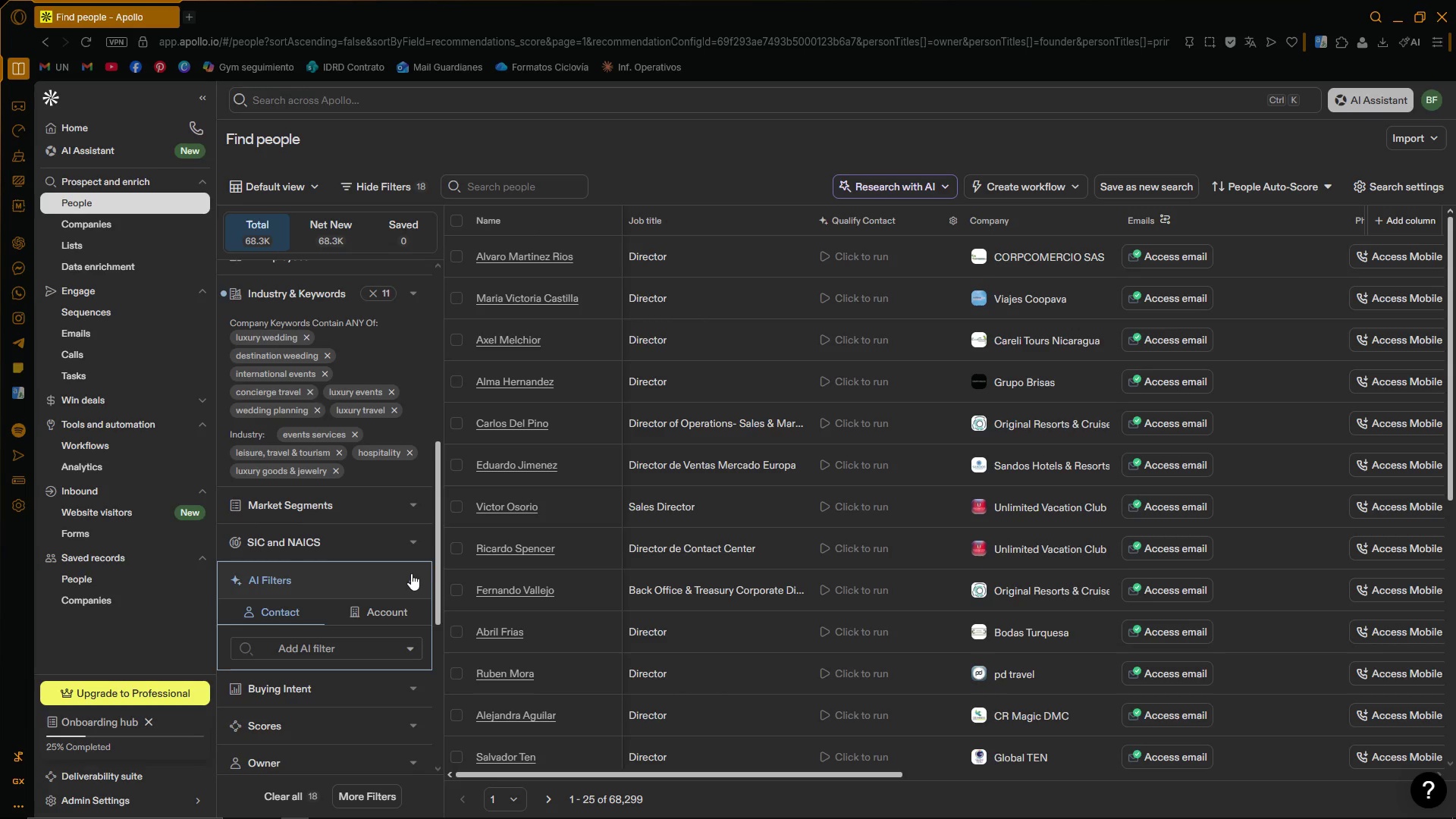 
left_click([410, 647])
 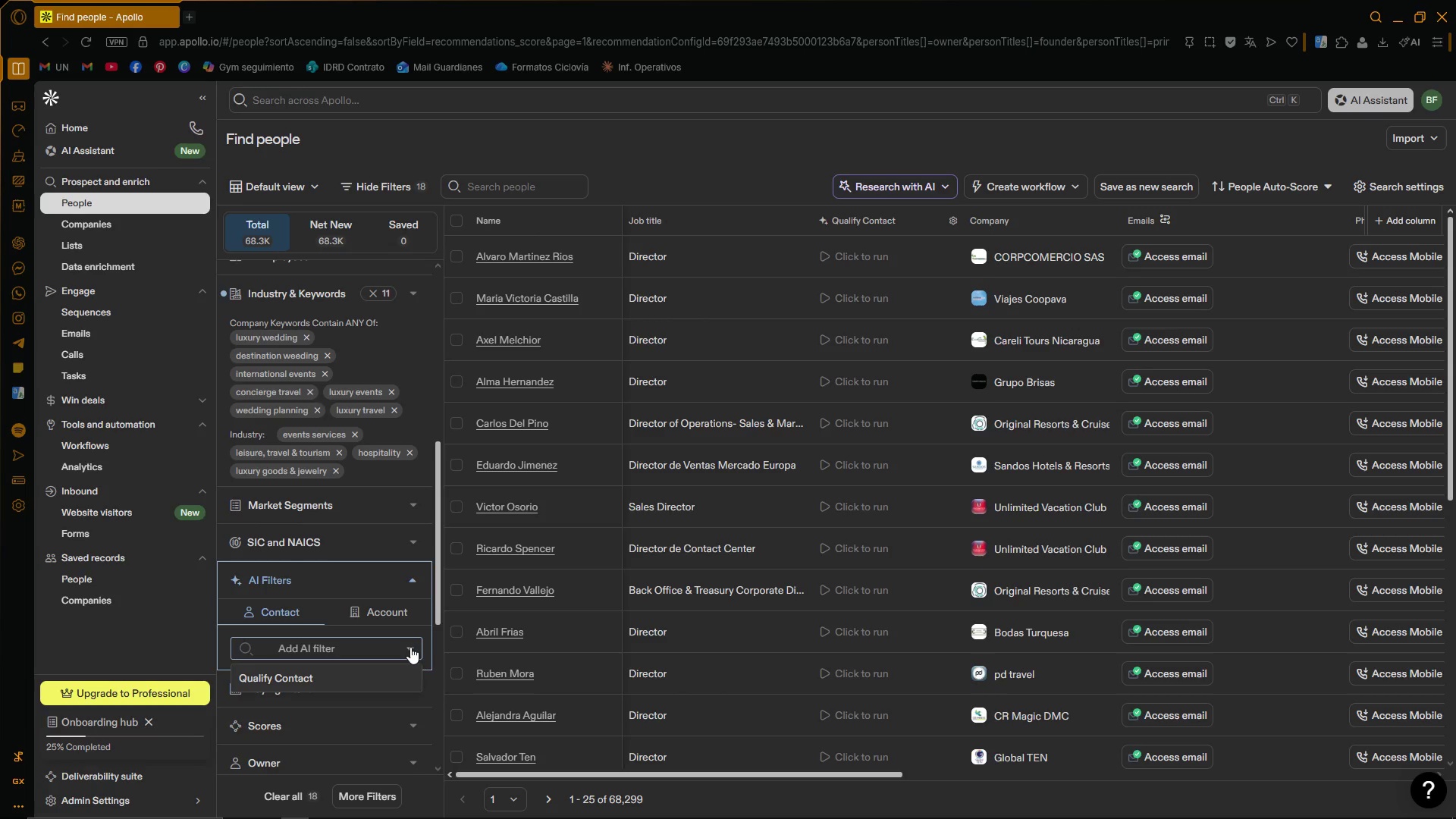 
left_click([410, 647])
 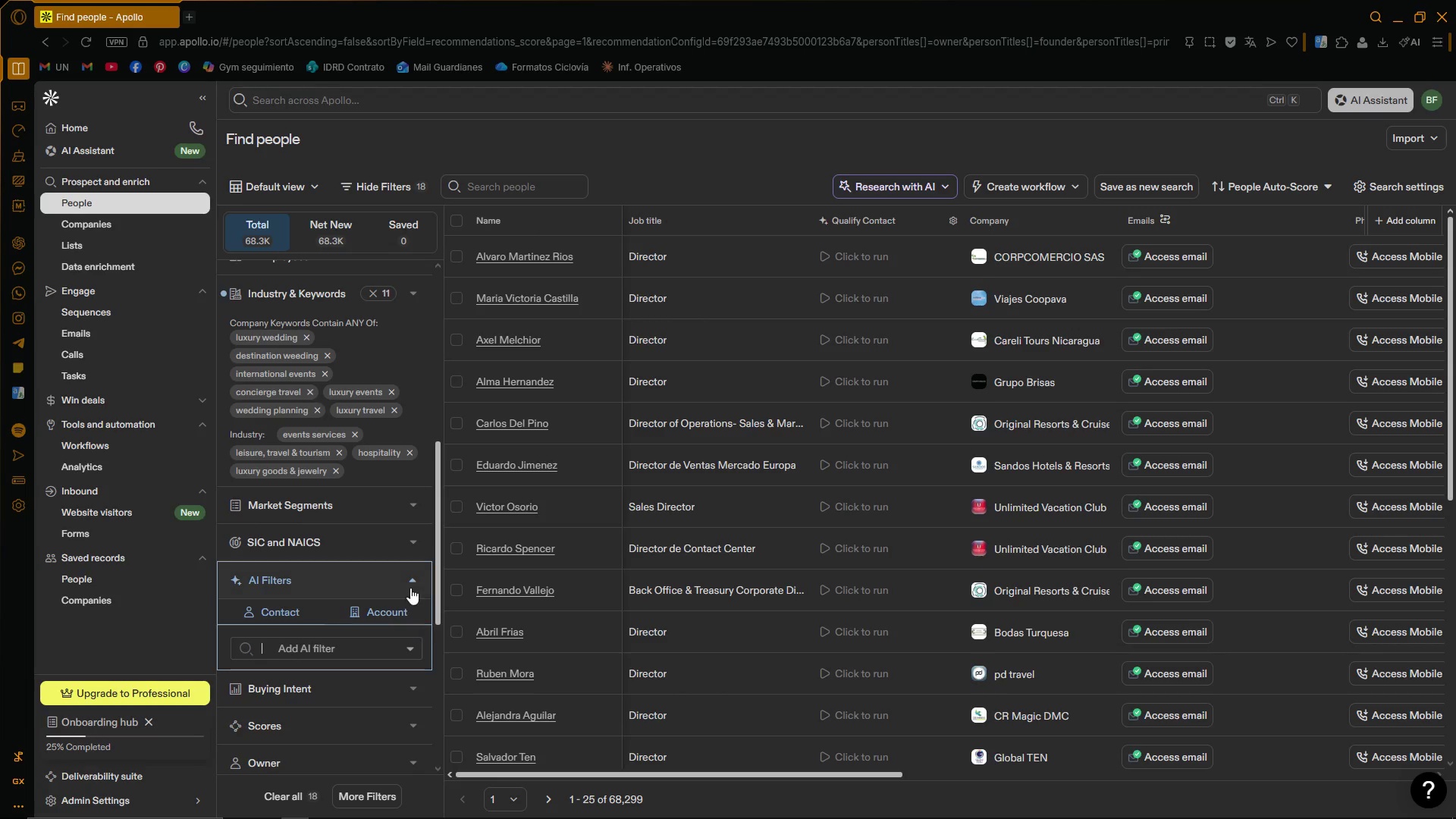 
left_click([410, 580])
 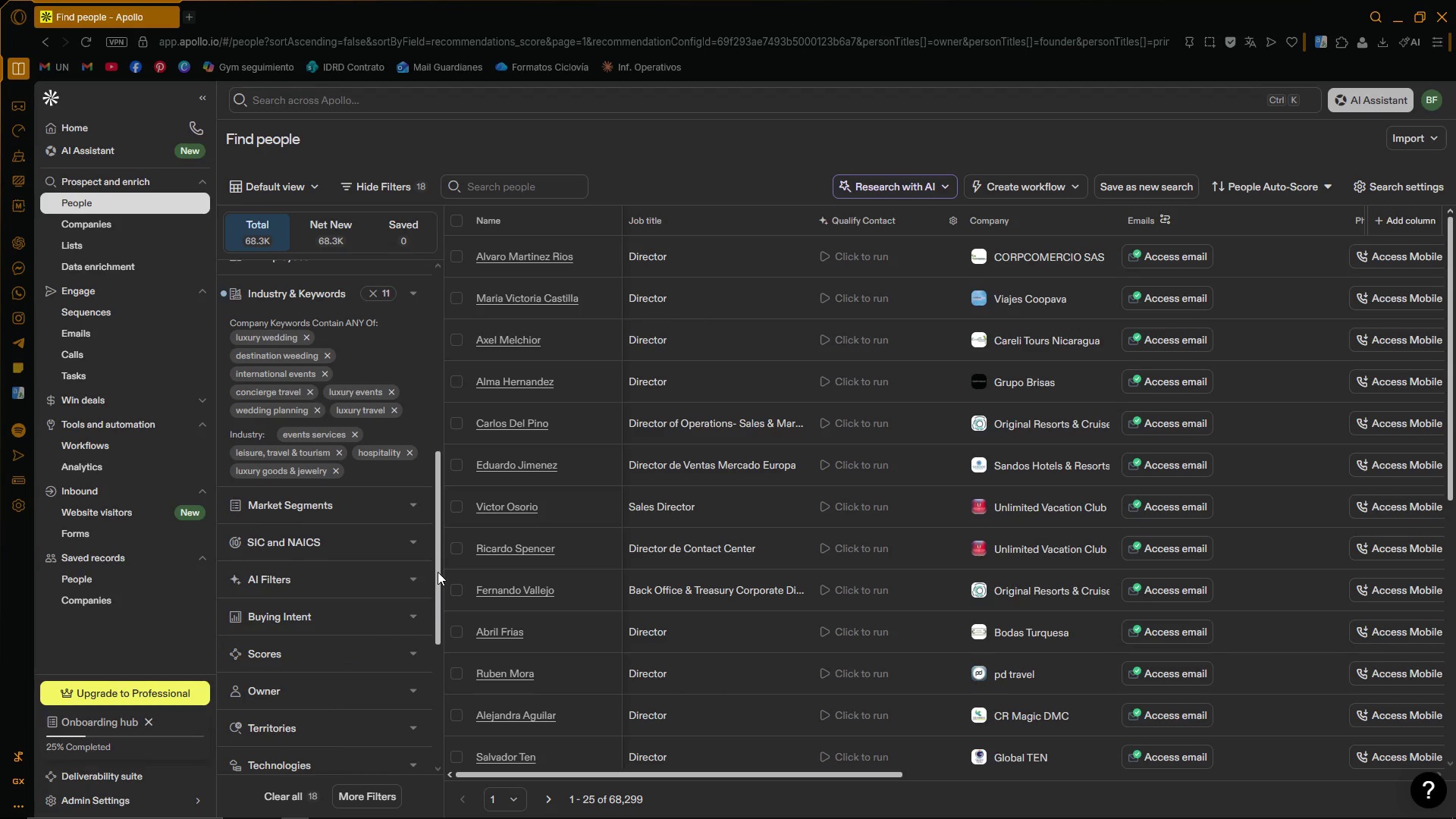 
left_click_drag(start_coordinate=[438, 573], to_coordinate=[431, 444])
 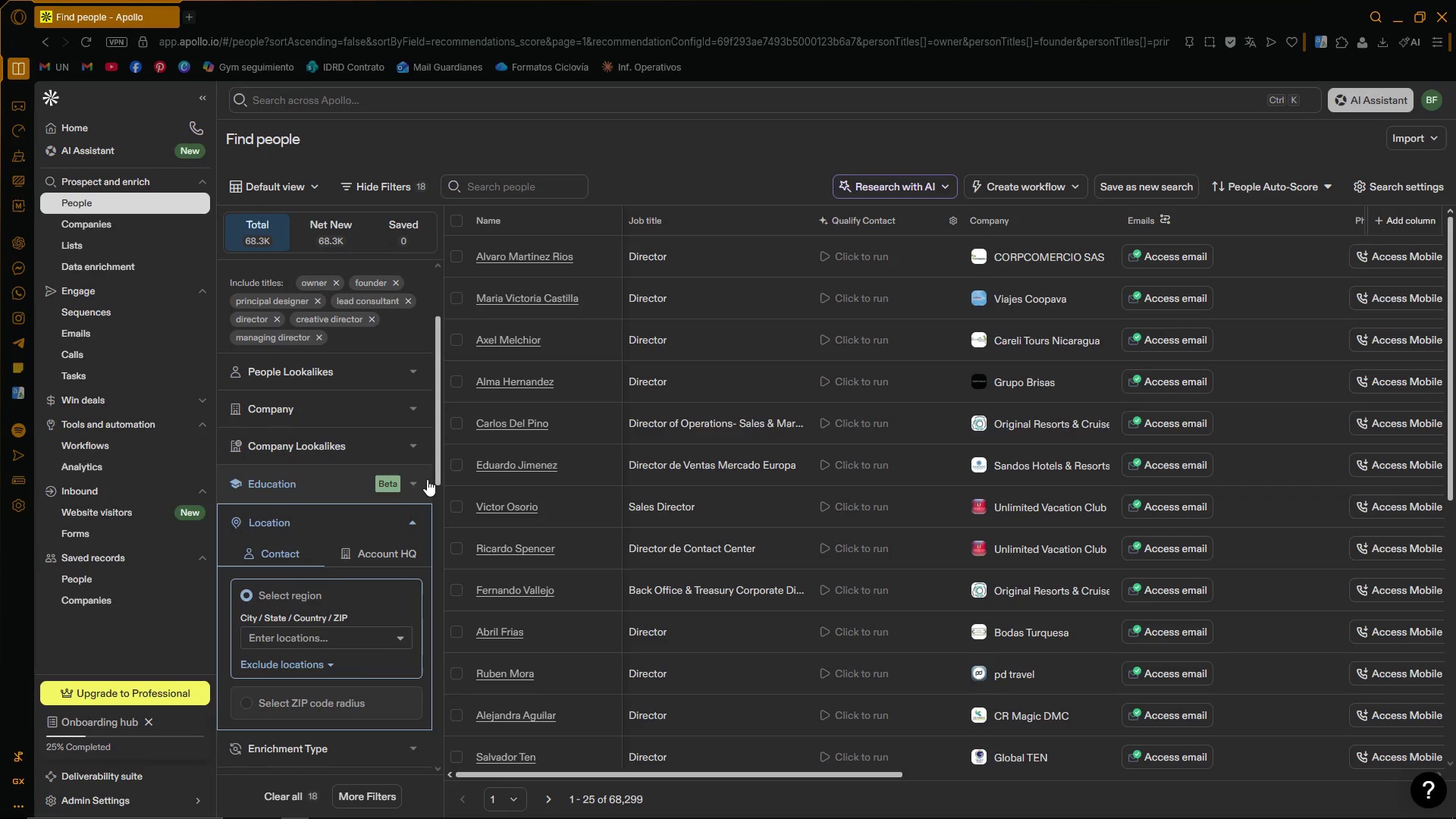 
left_click_drag(start_coordinate=[438, 459], to_coordinate=[438, 469])
 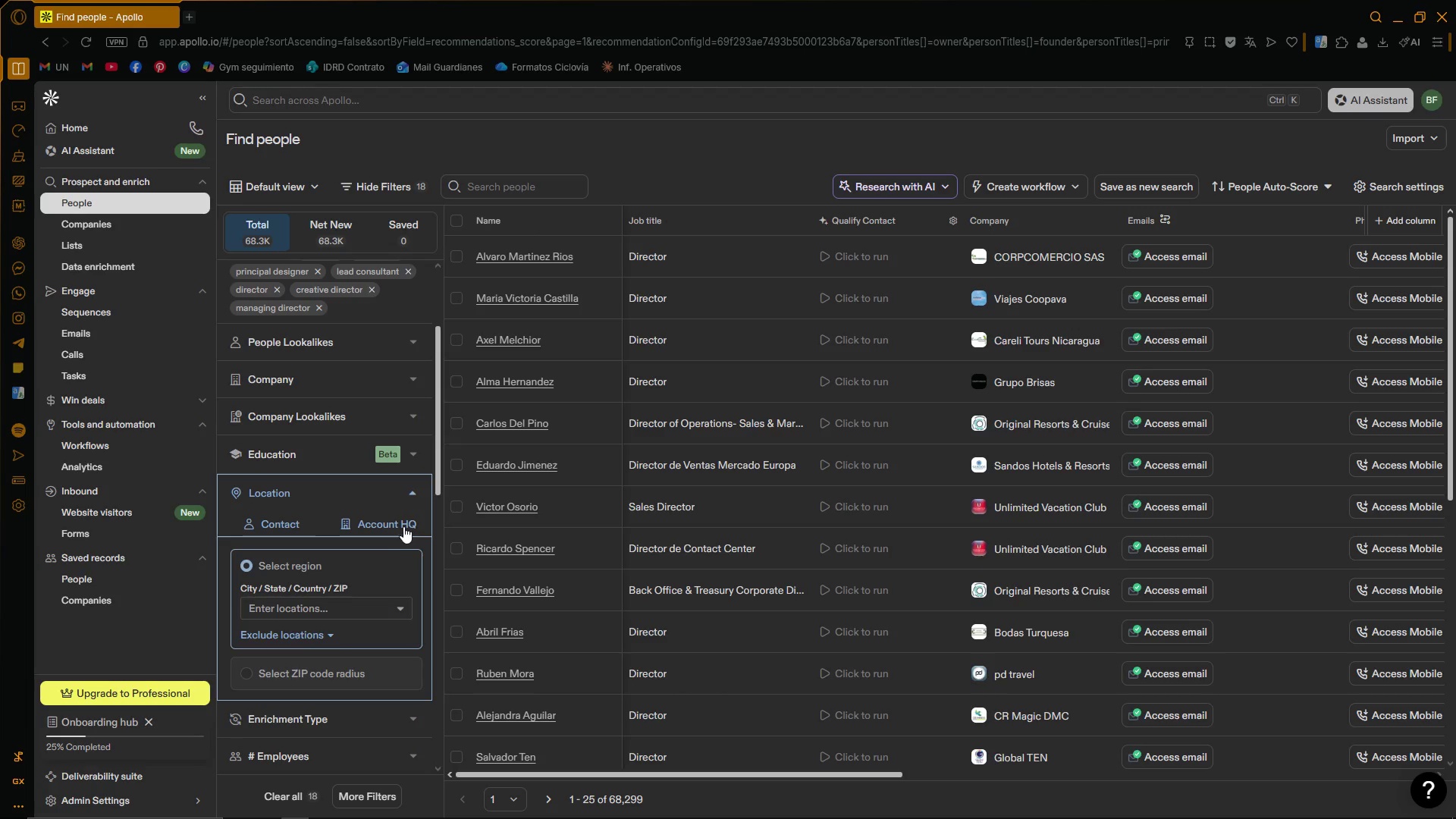 
left_click_drag(start_coordinate=[441, 482], to_coordinate=[439, 495])
 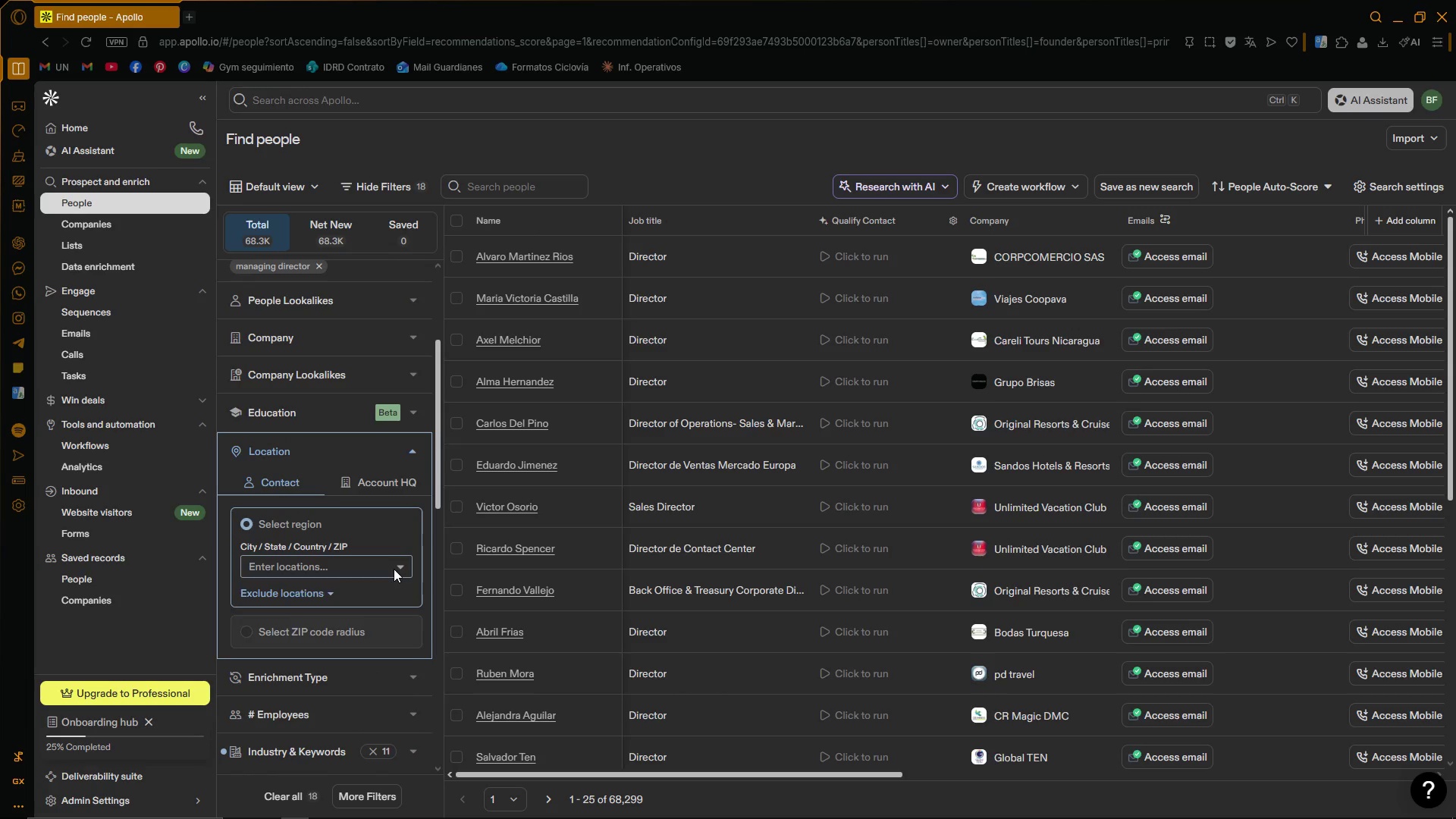 
wait(6.7)
 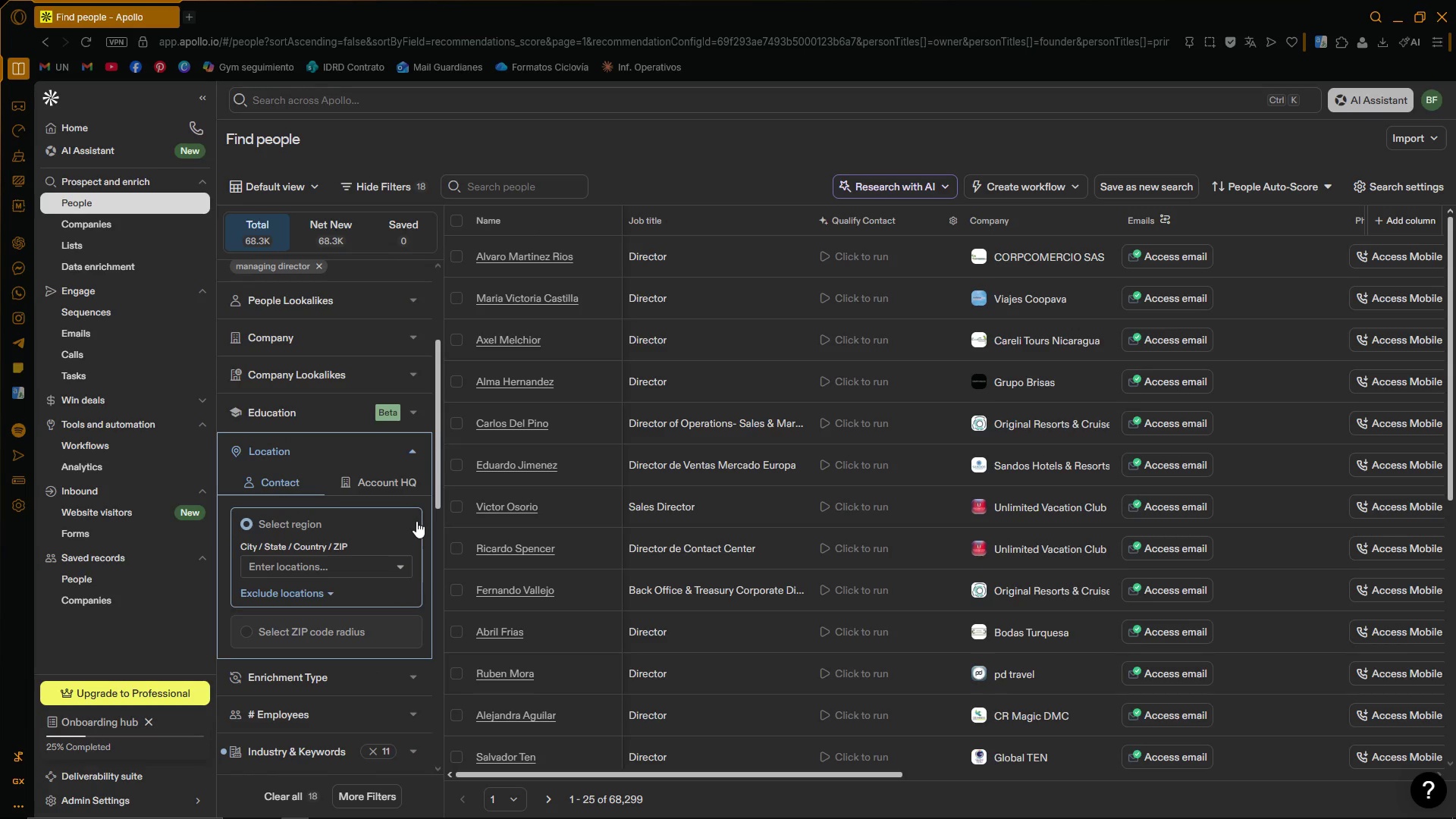 
left_click_drag(start_coordinate=[406, 613], to_coordinate=[387, 563])
 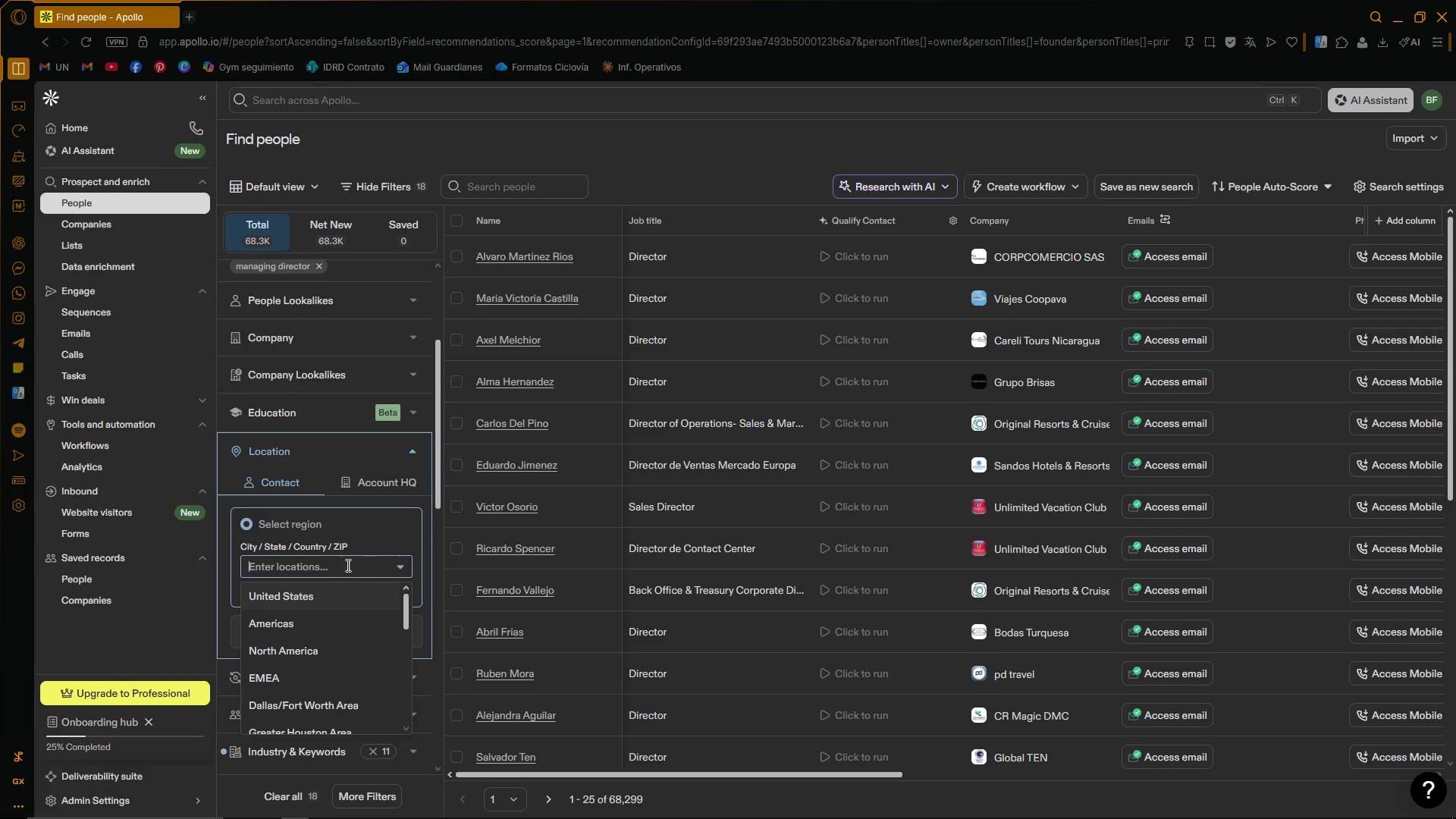 
left_click([336, 566])
 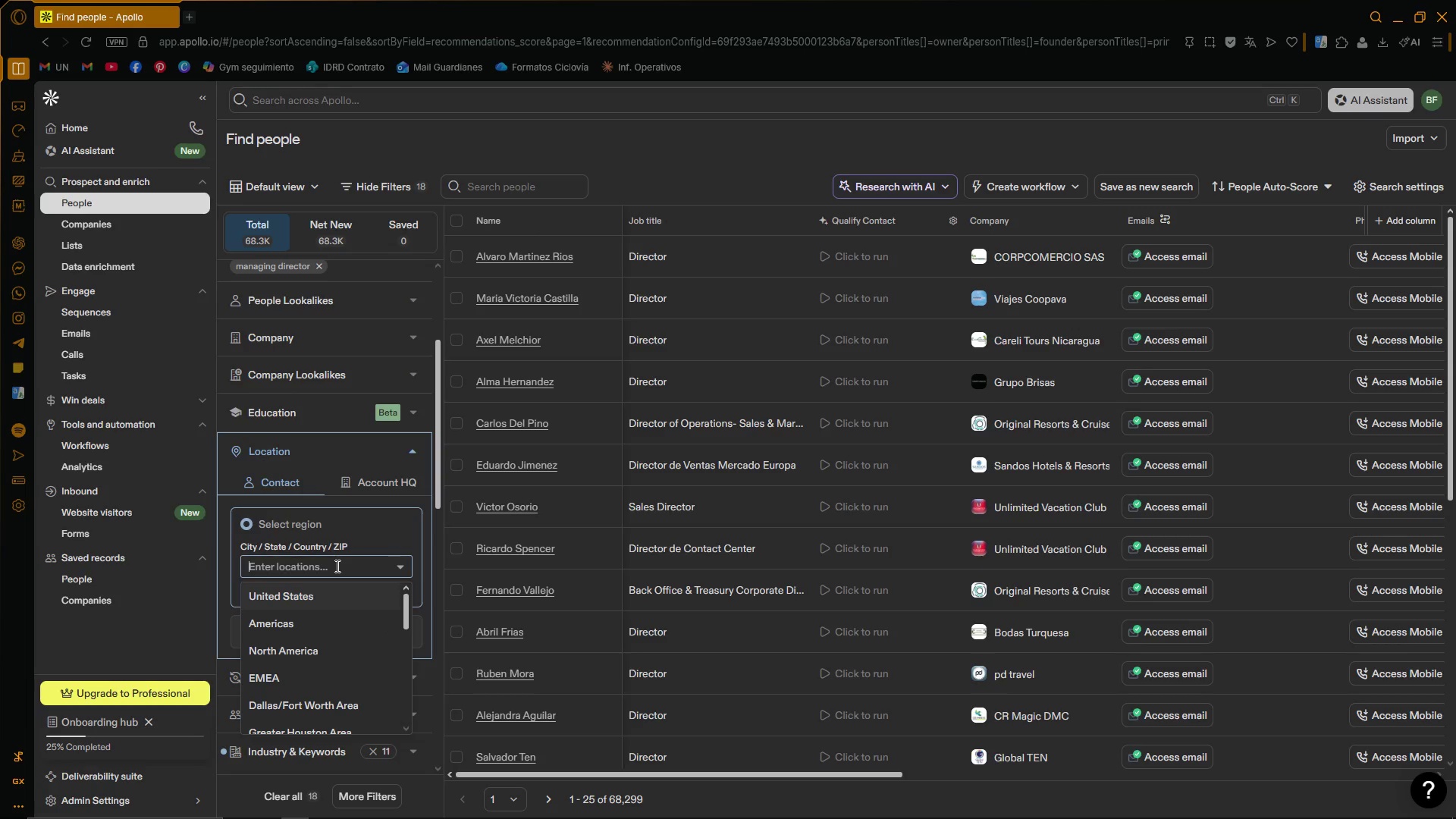 
type(new york)